 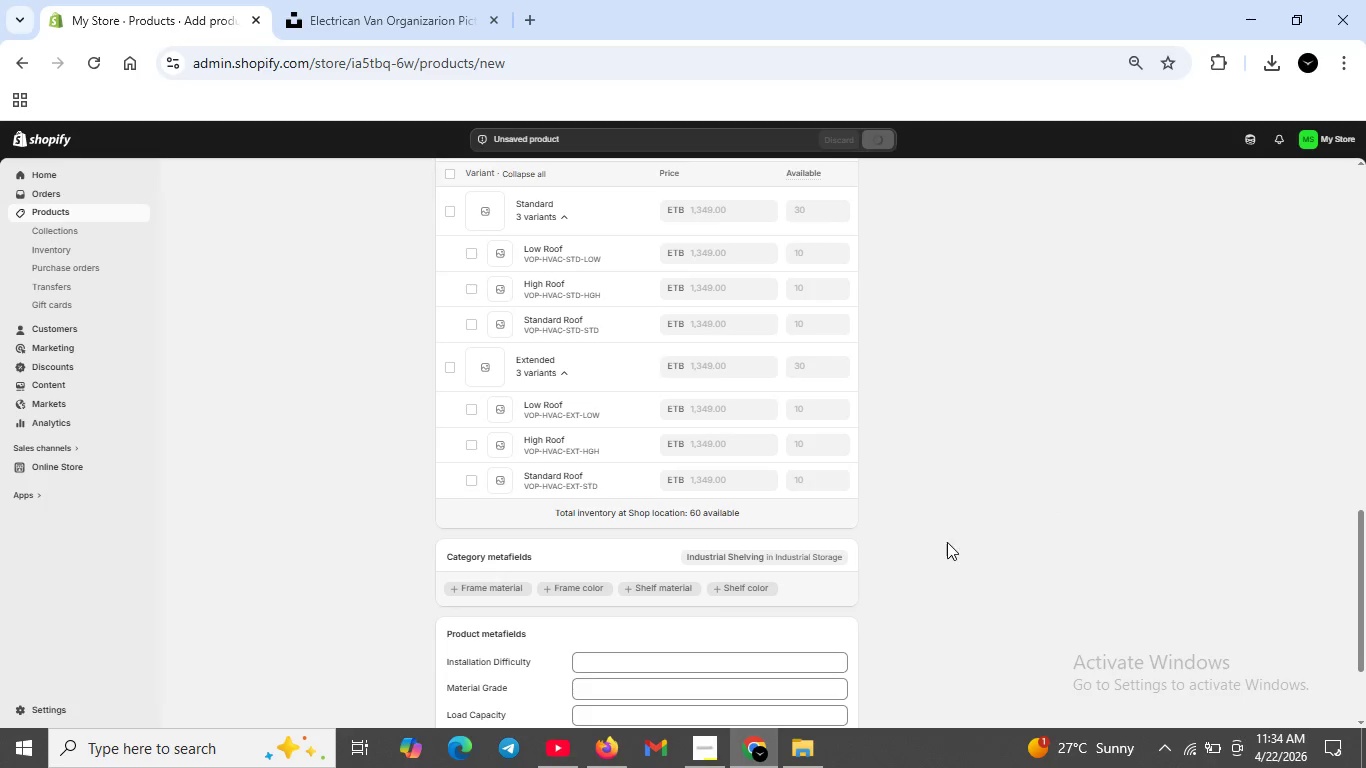 
scroll: coordinate [945, 544], scroll_direction: down, amount: 1.0
 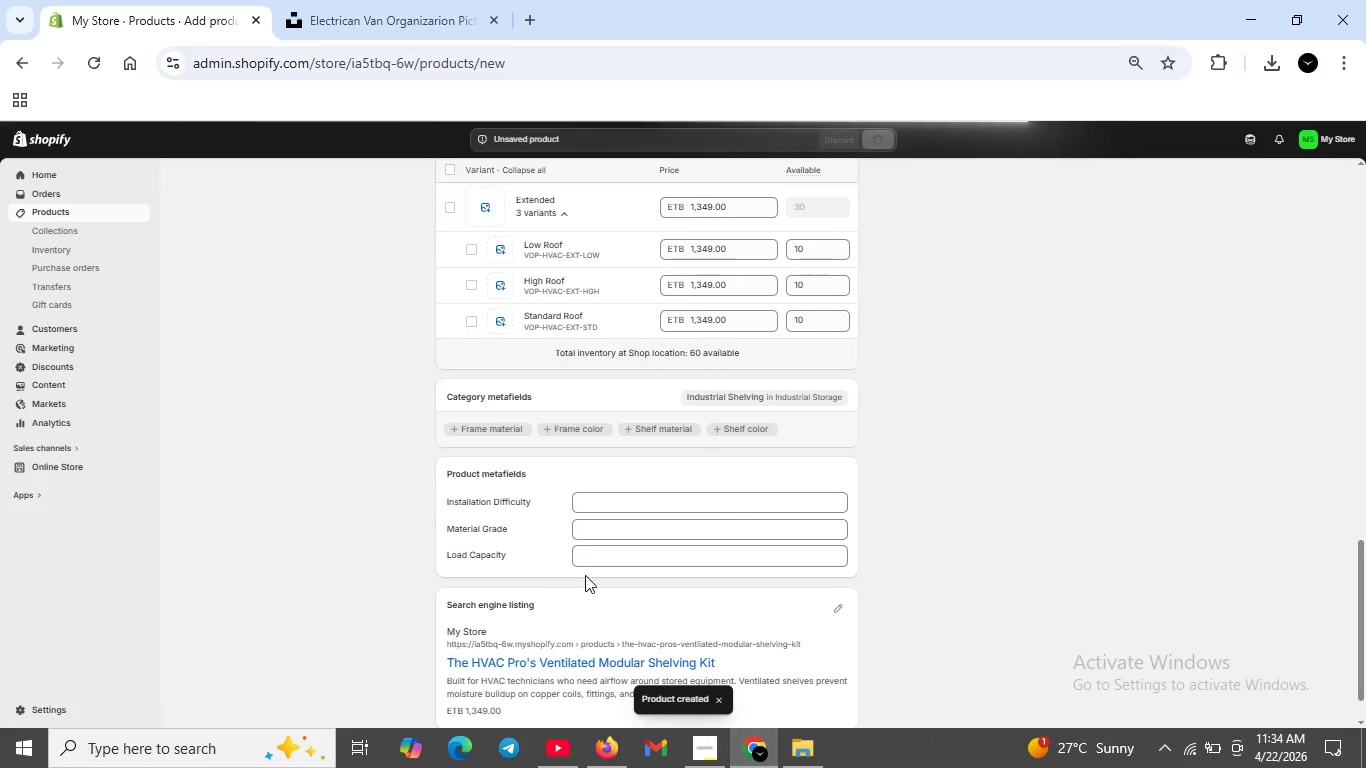 
left_click([608, 547])
 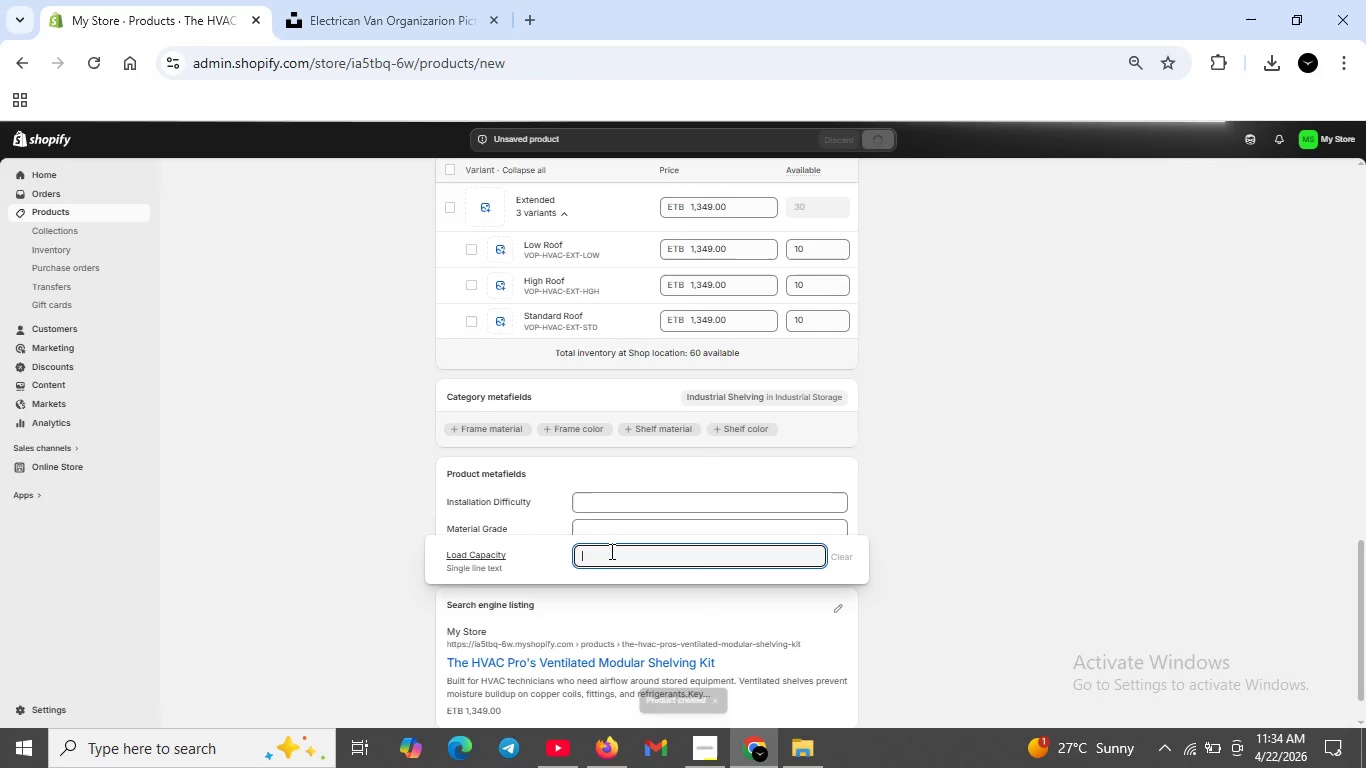 
type(750 LBS )
 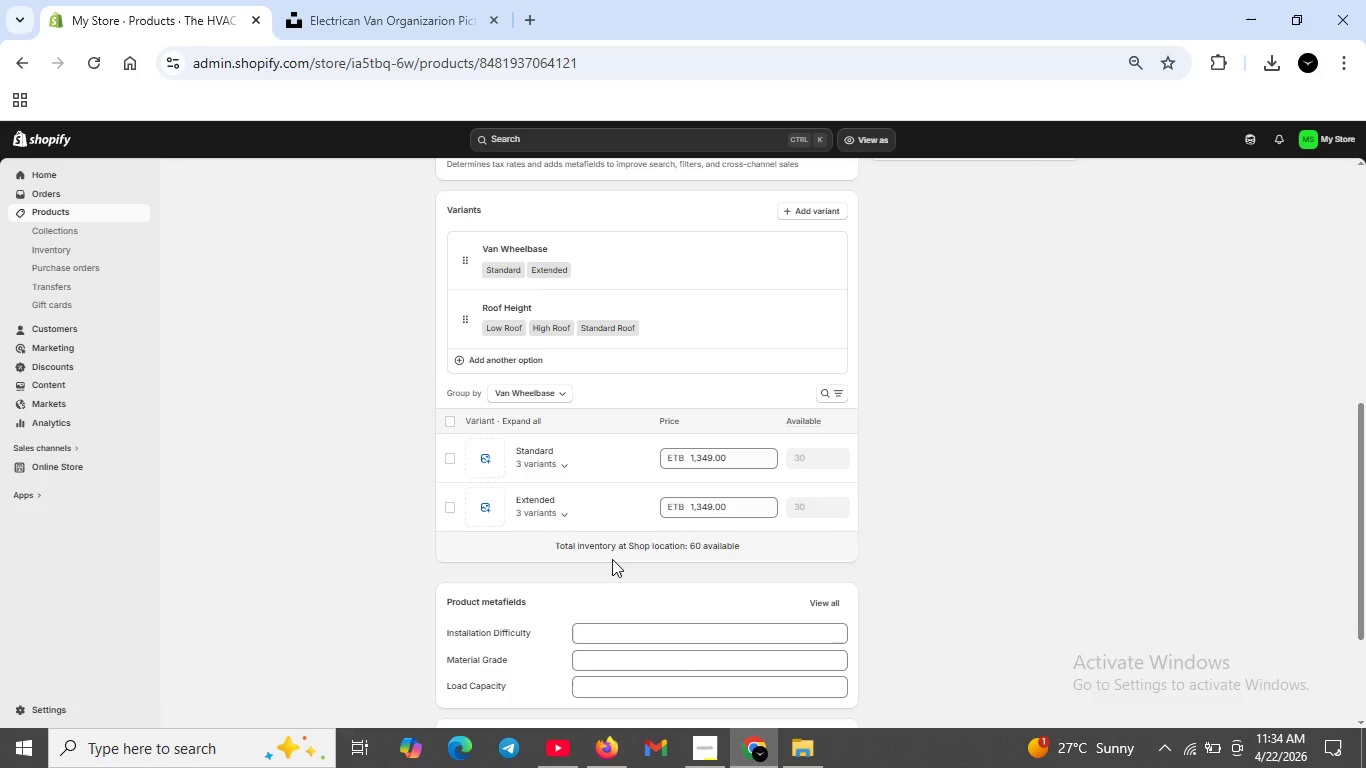 
scroll: coordinate [622, 557], scroll_direction: up, amount: 2.0
 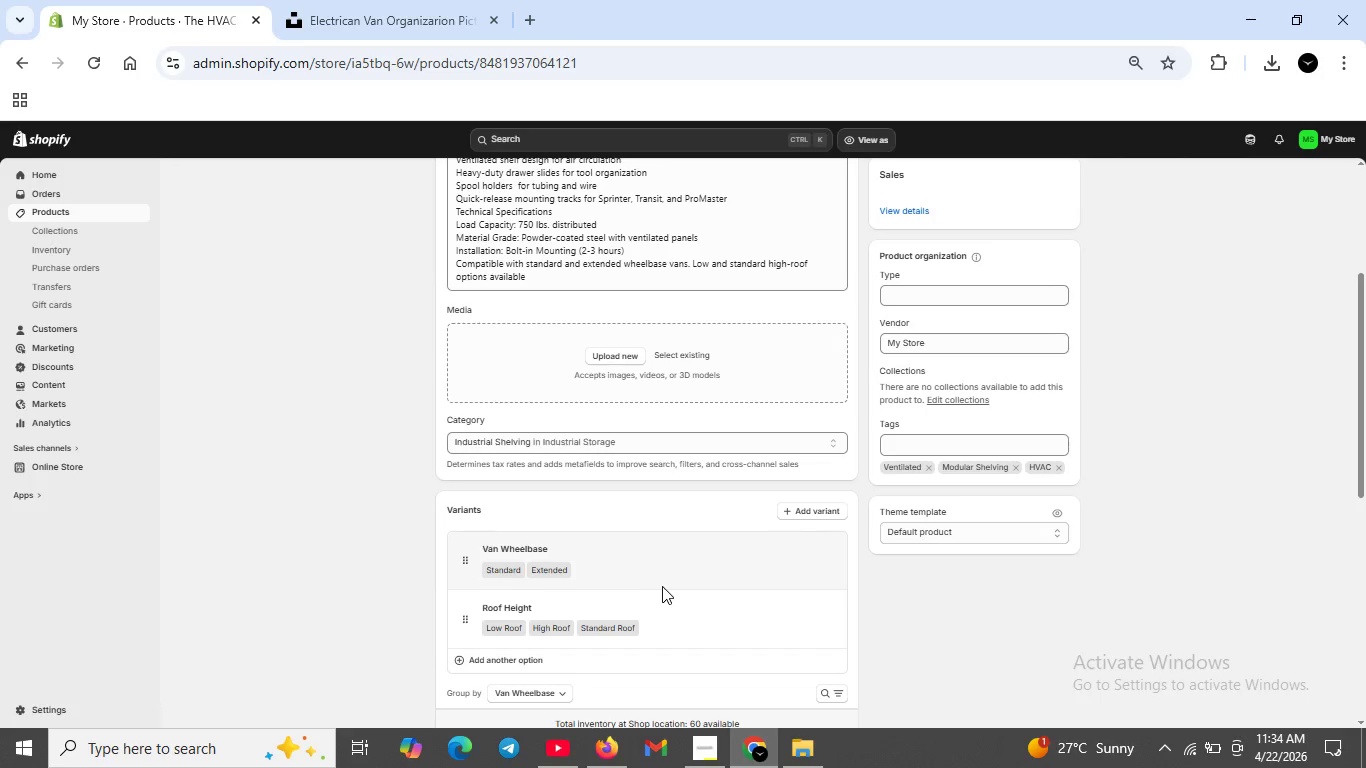 
scroll: coordinate [716, 615], scroll_direction: down, amount: 3.0
 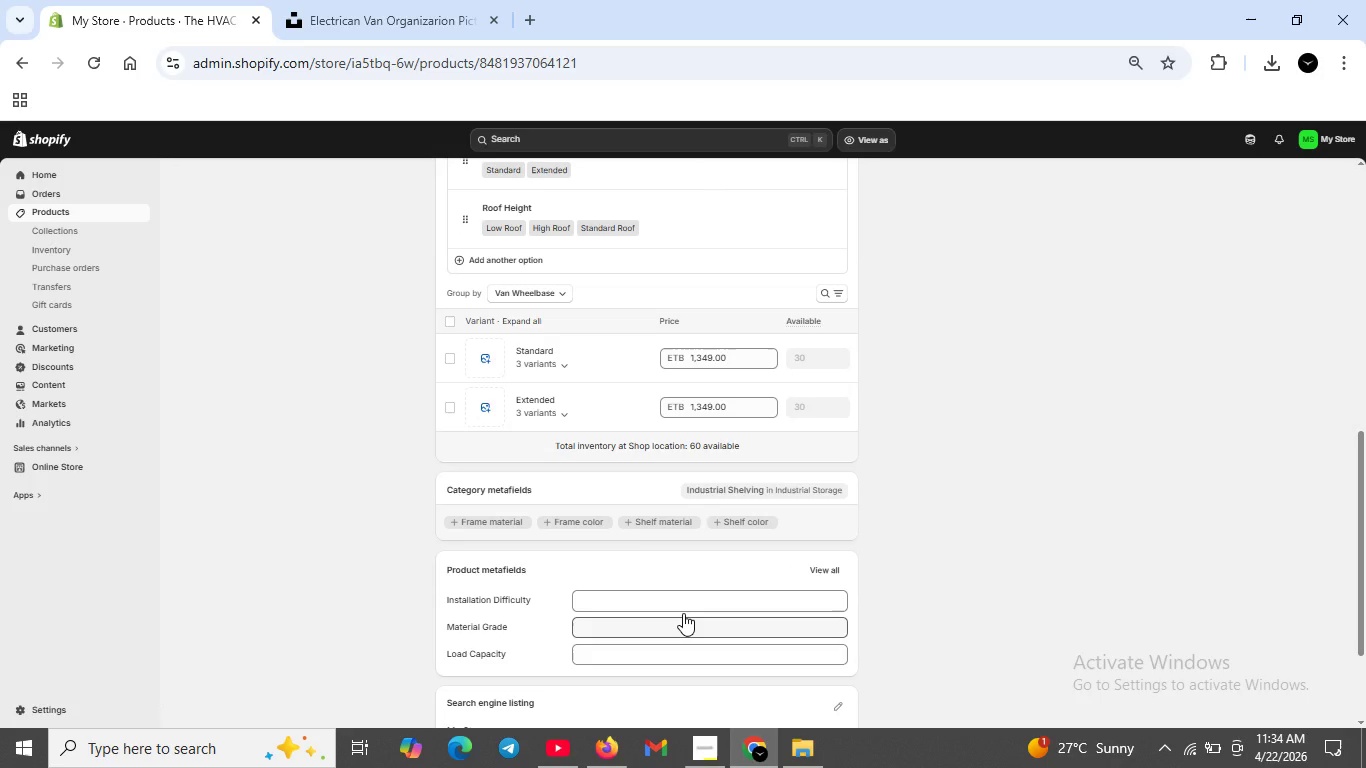 
left_click([673, 649])
 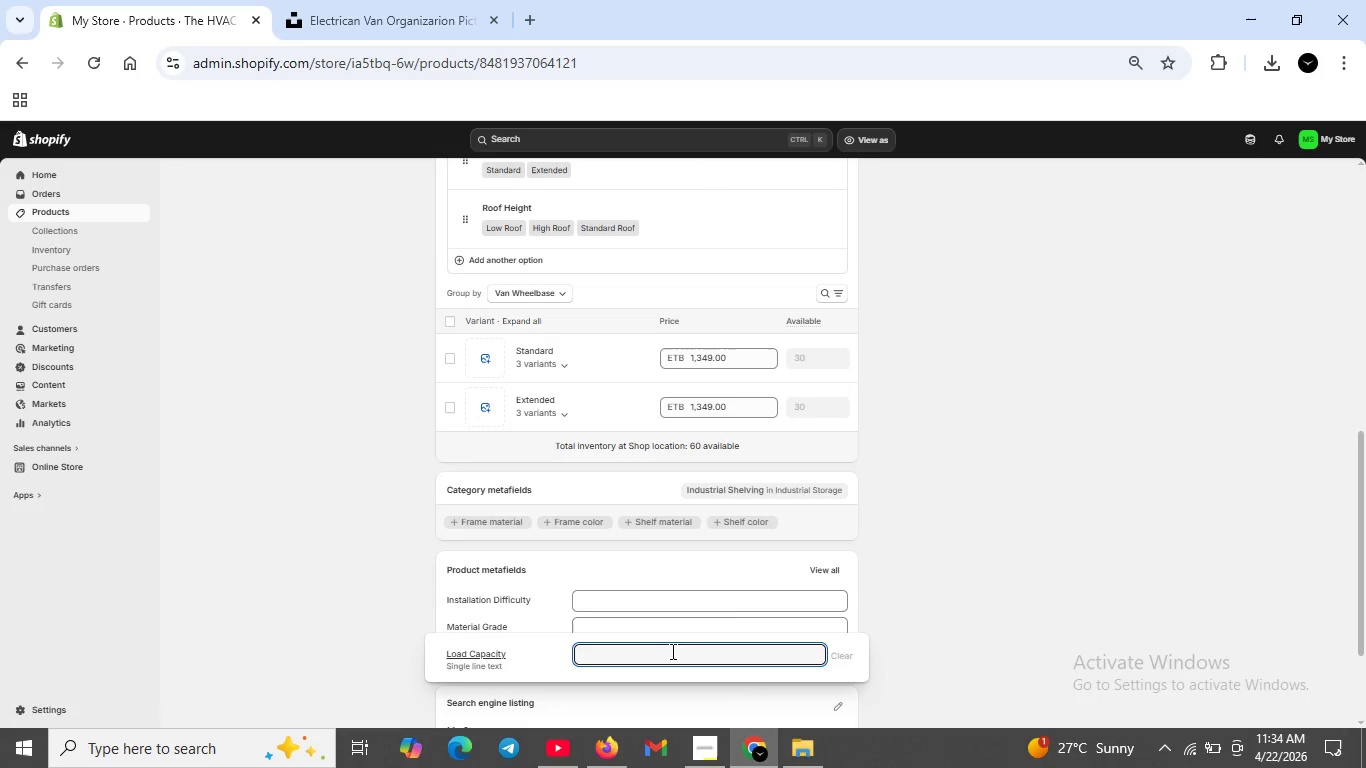 
type(750 LBS )
key(Backspace)
key(Backspace)
key(Backspace)
key(Backspace)
type(lbs distru)
key(Backspace)
type(ibure)
key(Backspace)
key(Backspace)
type(ted )
 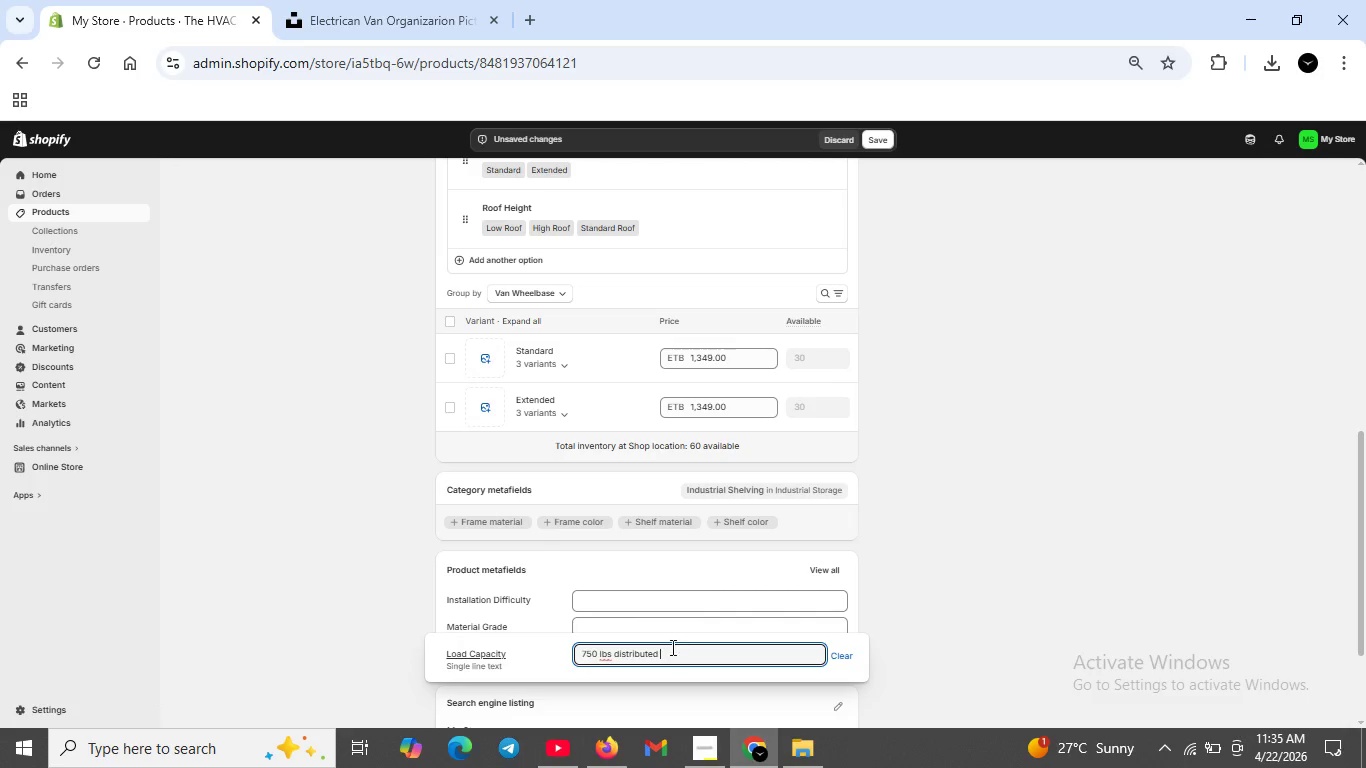 
left_click([617, 621])
 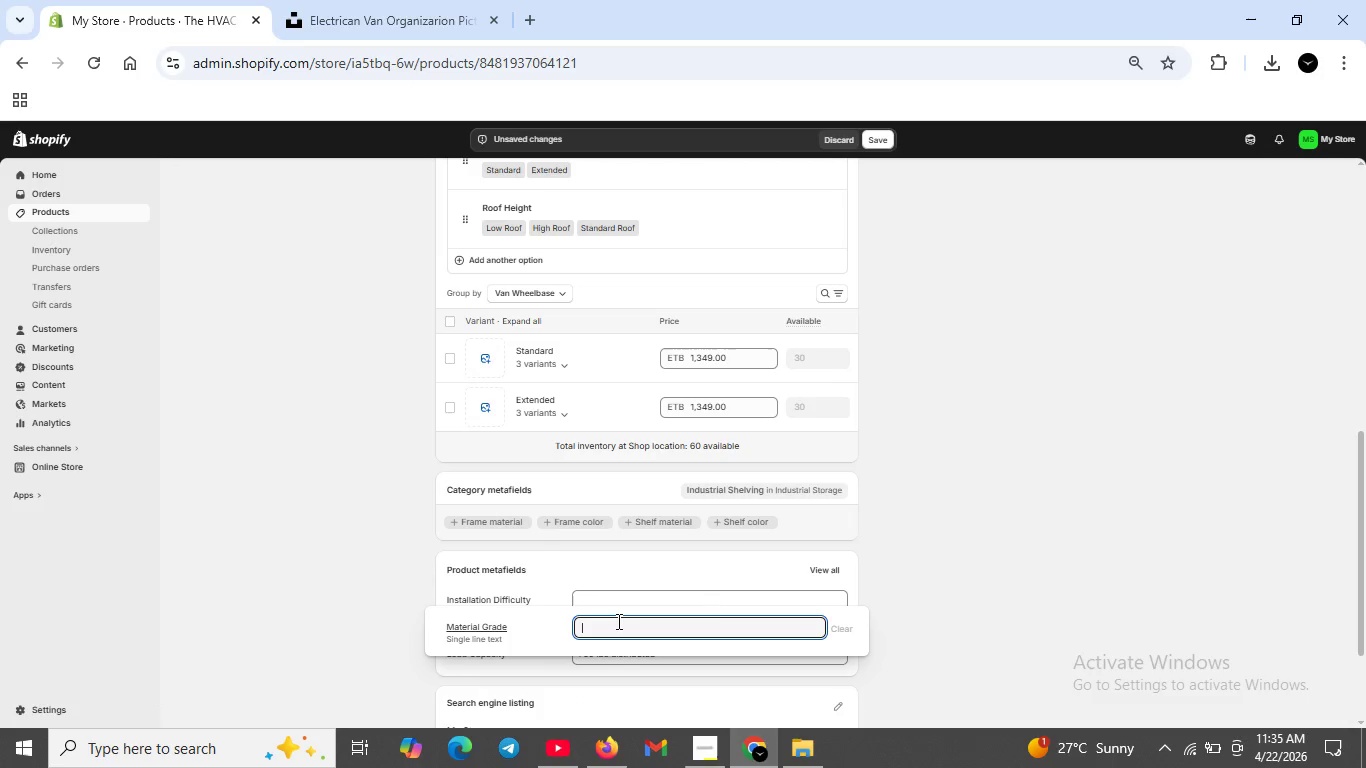 
type(Powder-coated steel with ventilated stell)
key(Backspace)
key(Backspace)
type(el with ventia)
key(Backspace)
type(la)
key(Backspace)
key(Backspace)
type(lated panels )
 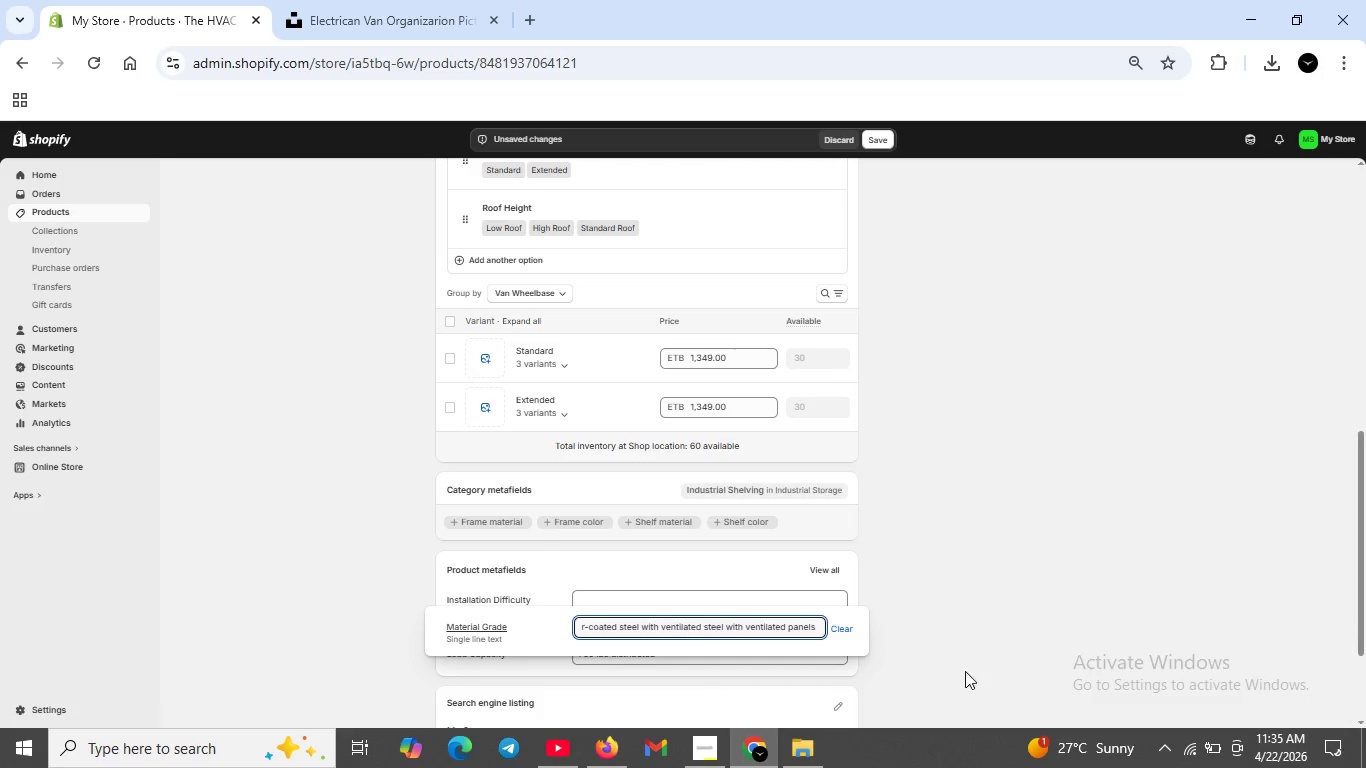 
left_click([966, 671])
 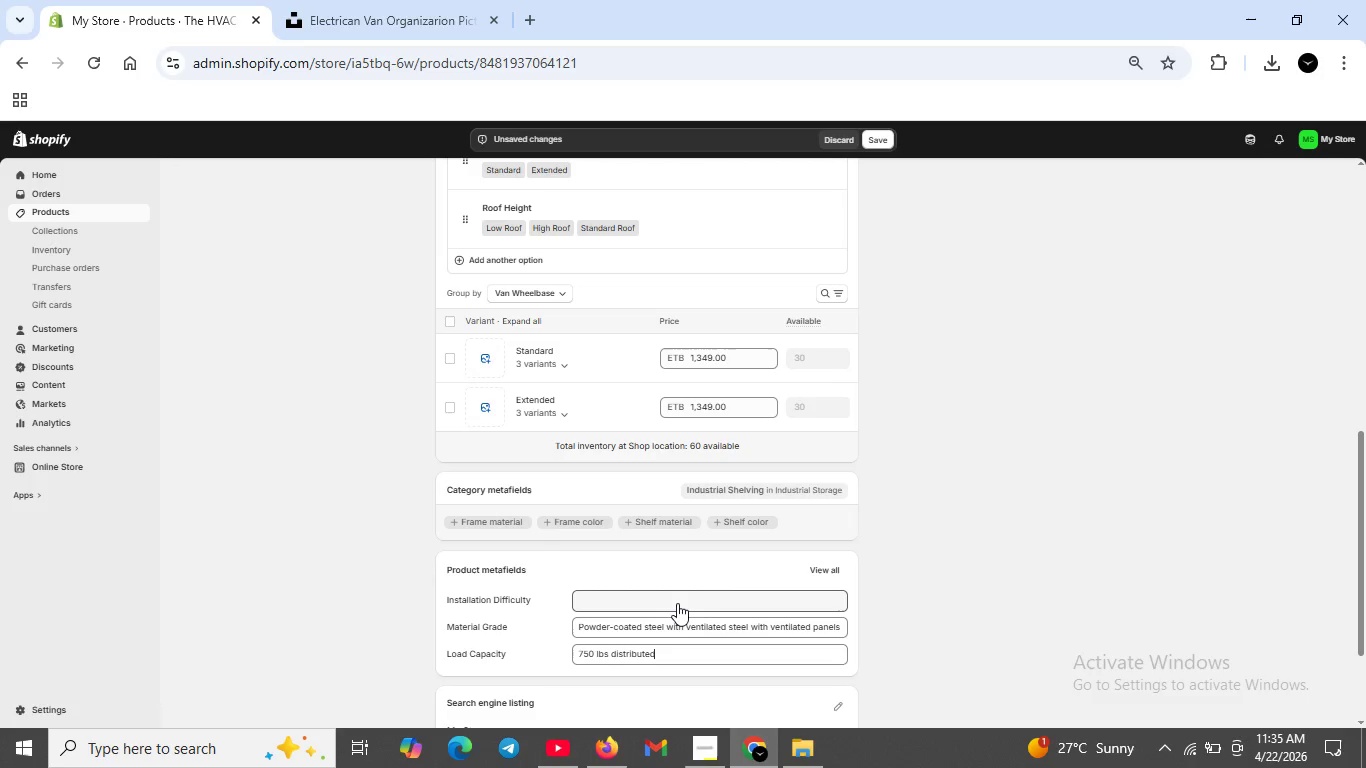 
left_click([676, 602])
 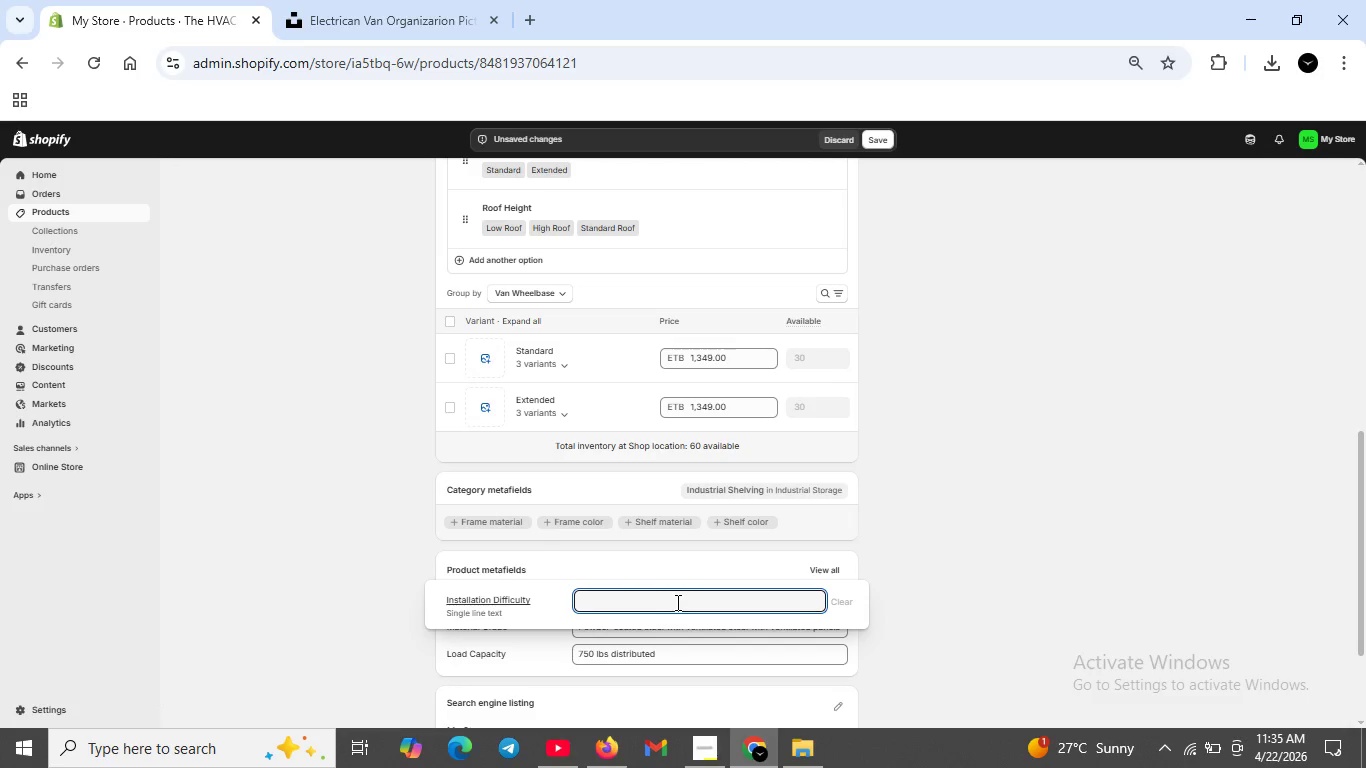 
type(Bolt-in mountig /2-3 hours/Modertae )
 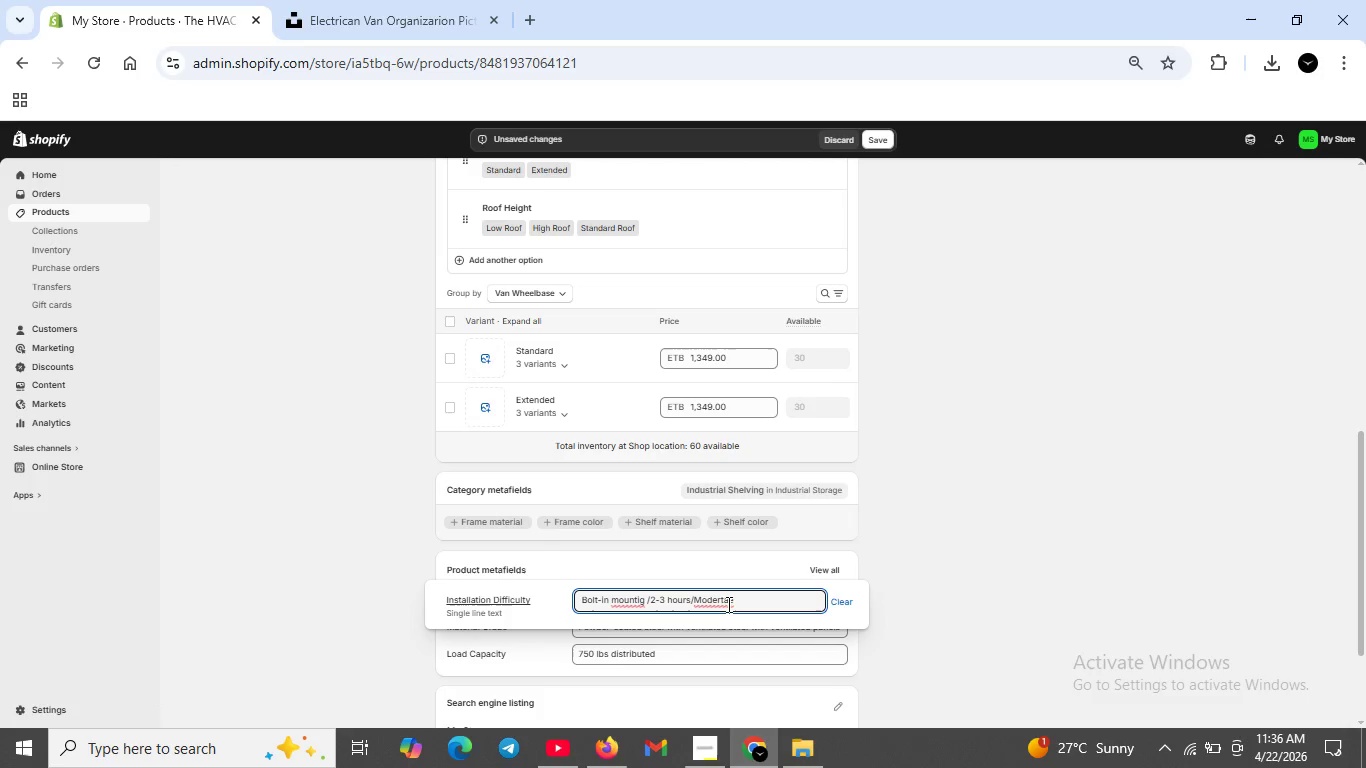 
key(Backspace)
key(Backspace)
key(Backspace)
key(Backspace)
key(Backspace)
type(rate )
 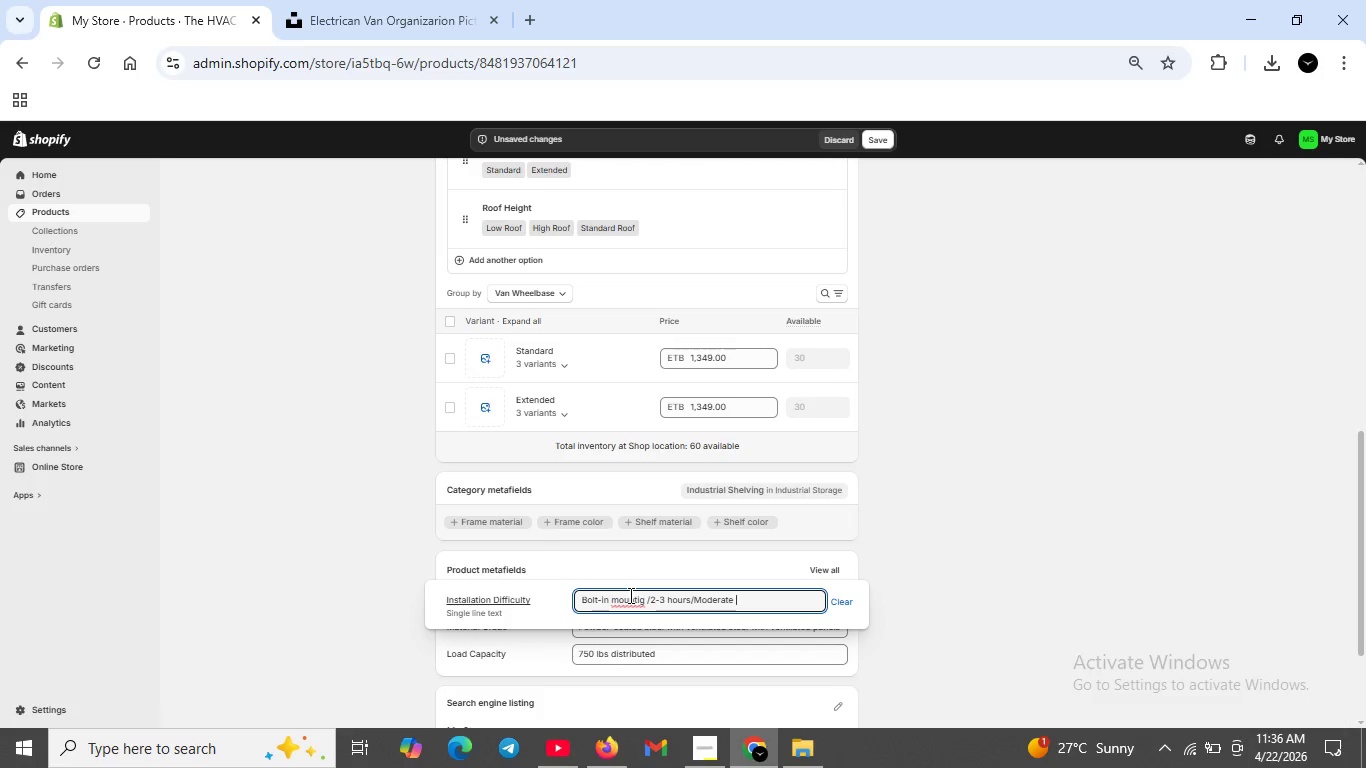 
left_click([629, 595])
 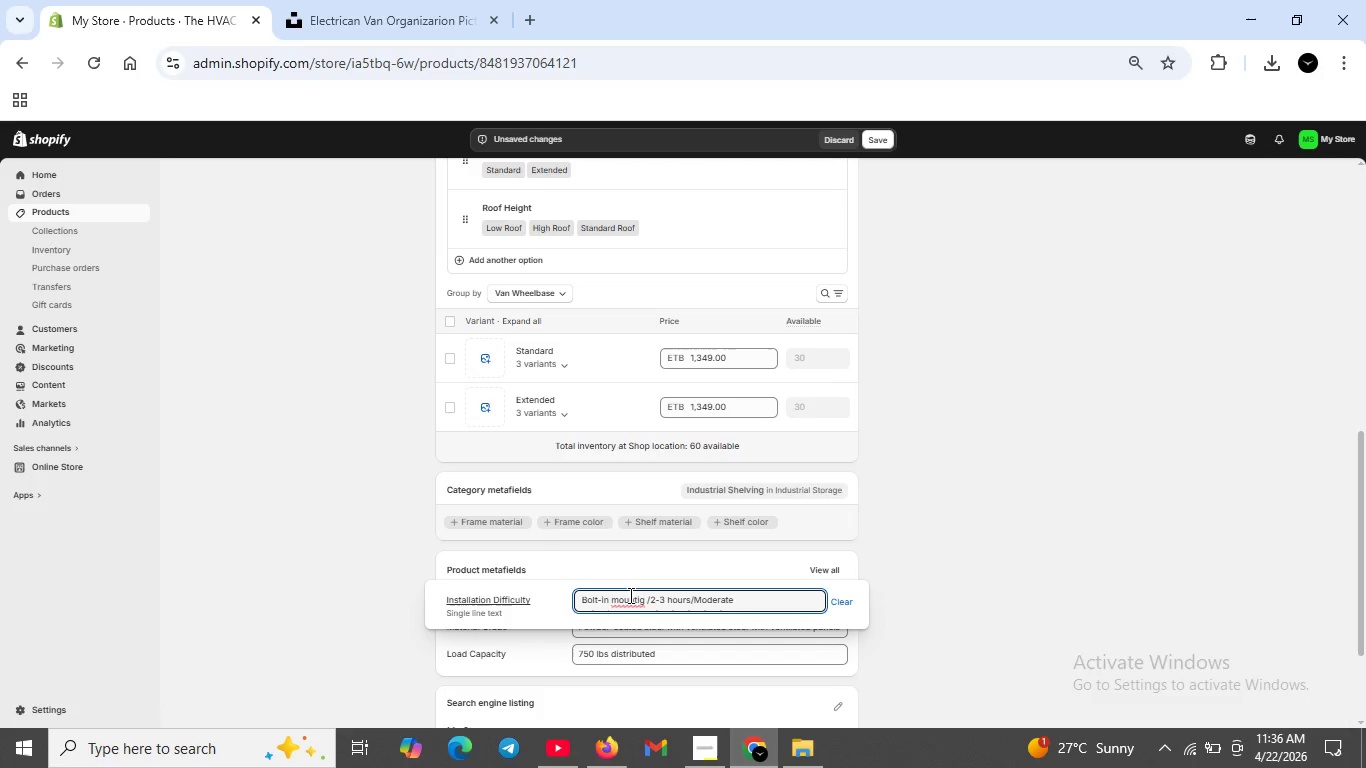 
key(N)
 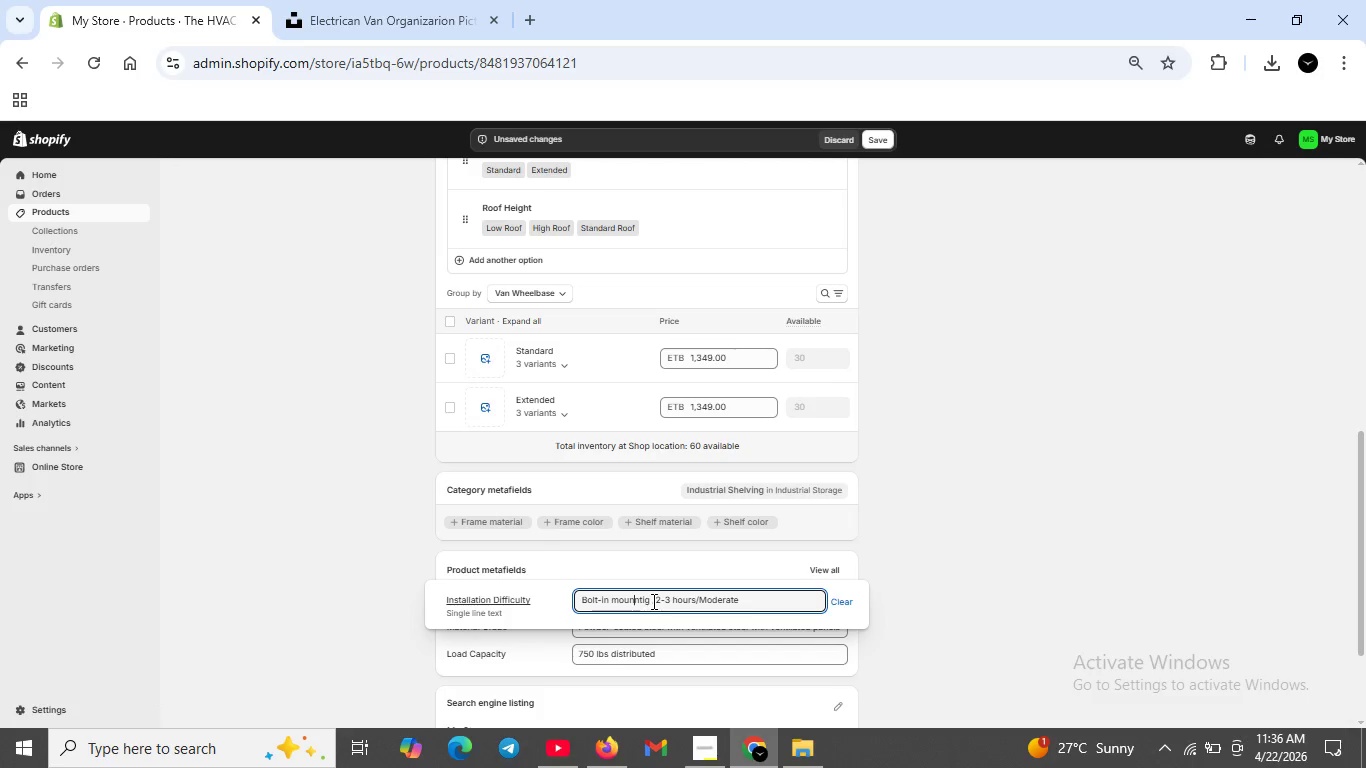 
key(Backspace)
 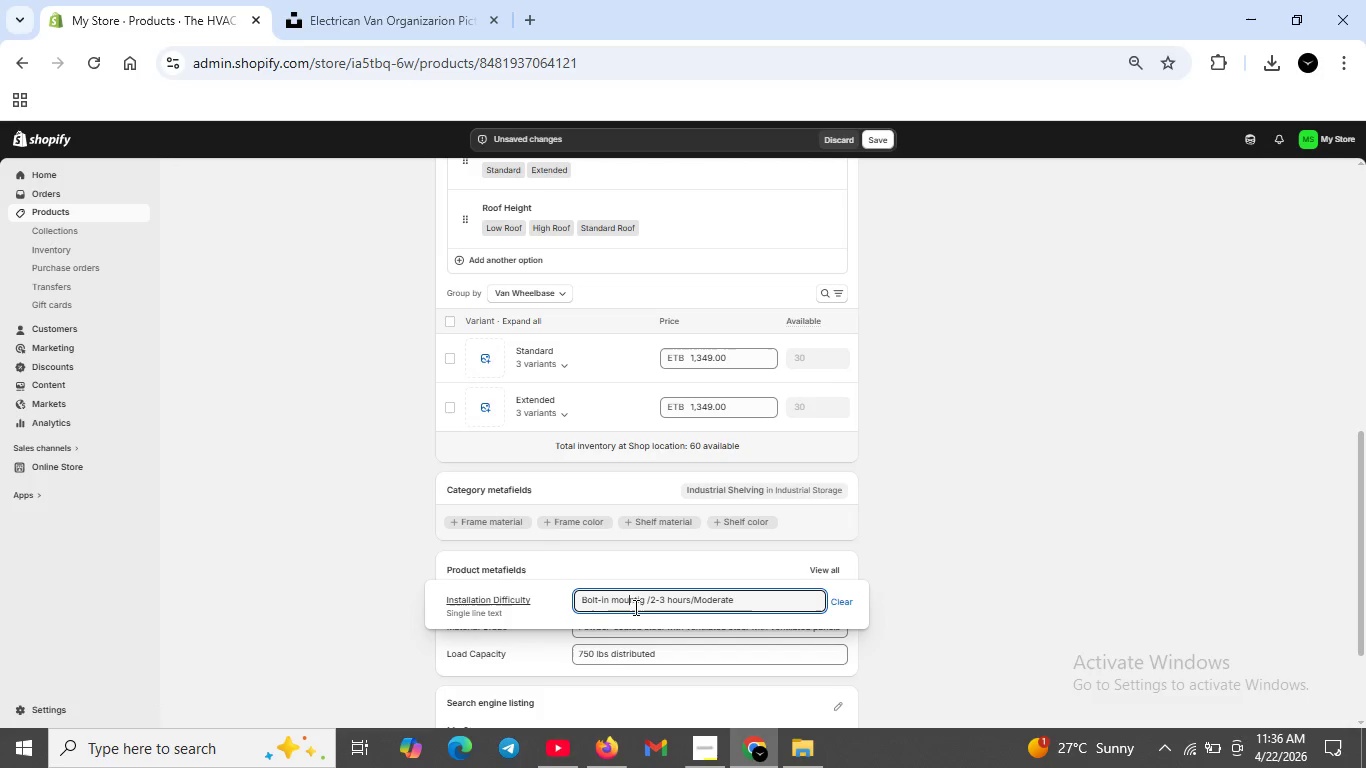 
left_click([640, 604])
 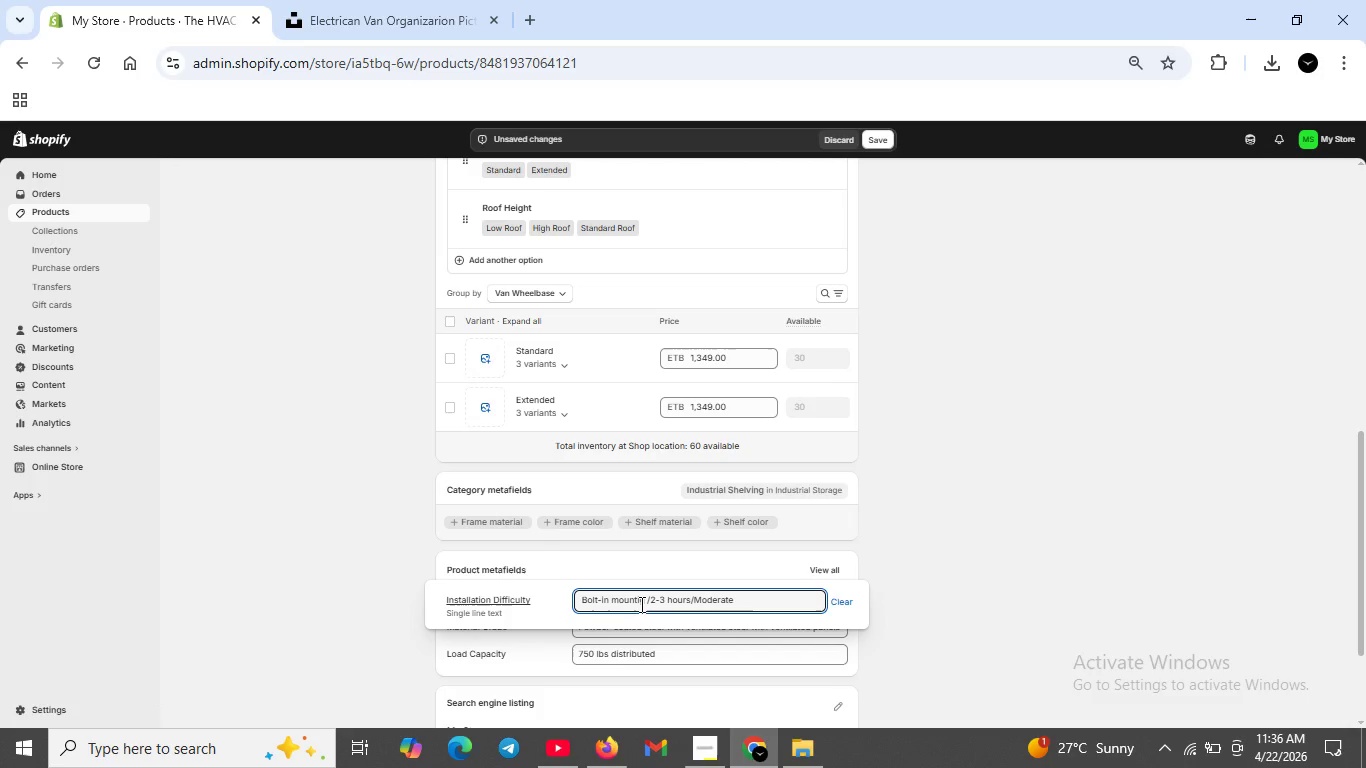 
key(N)
 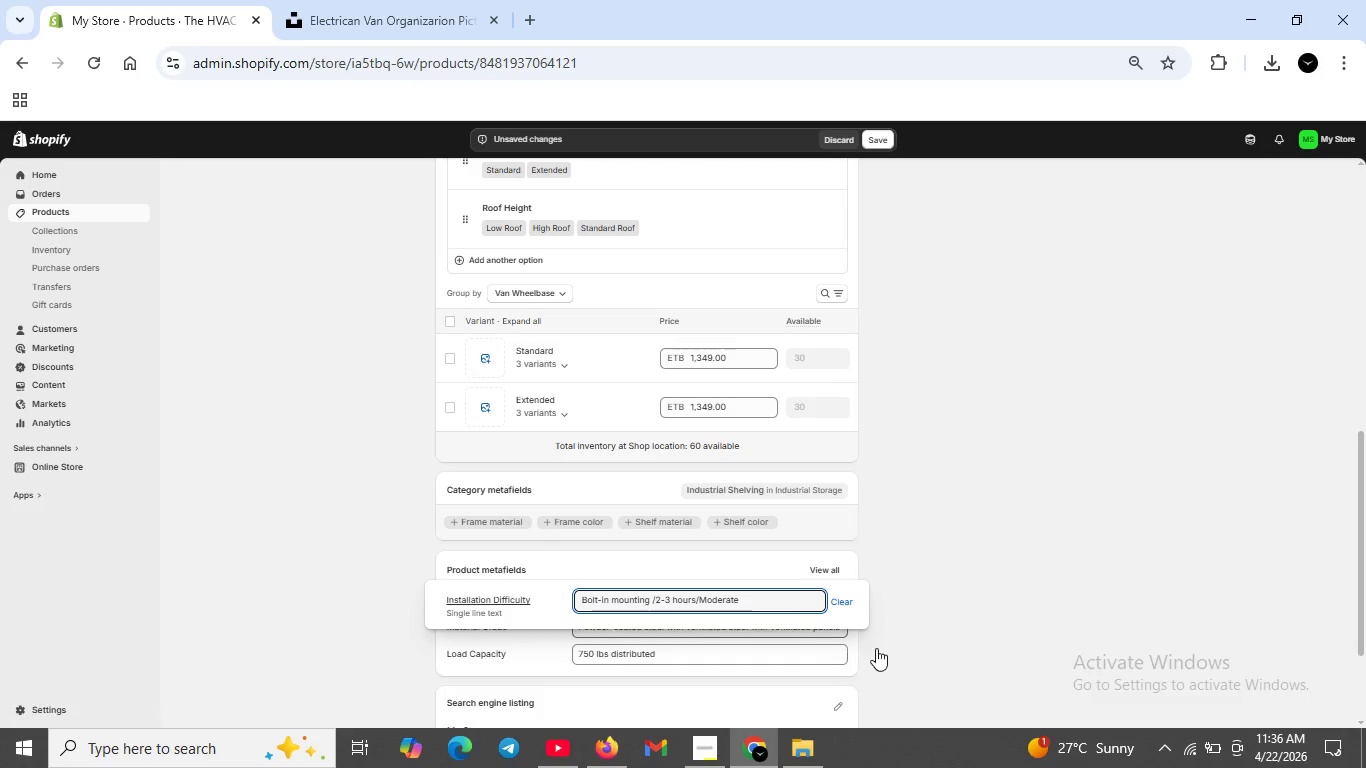 
left_click([890, 646])
 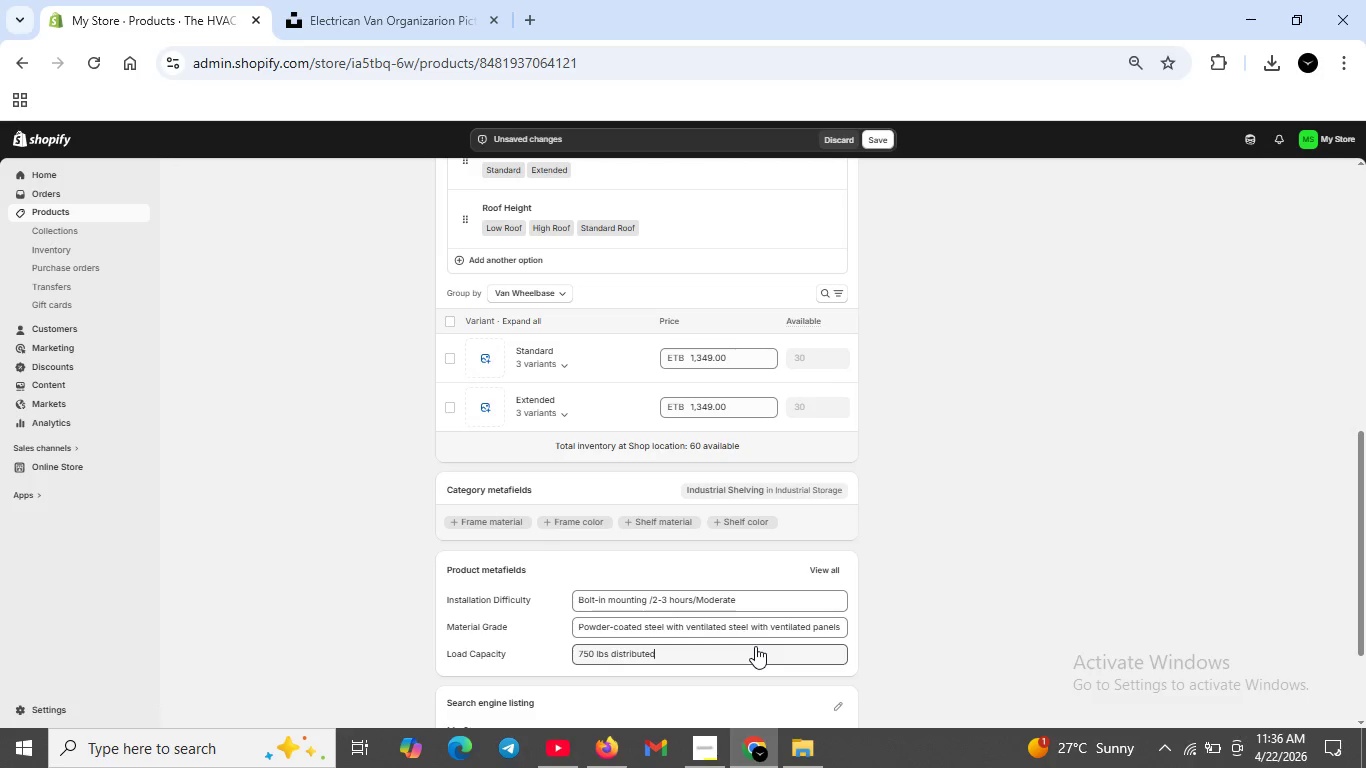 
wait(15.0)
 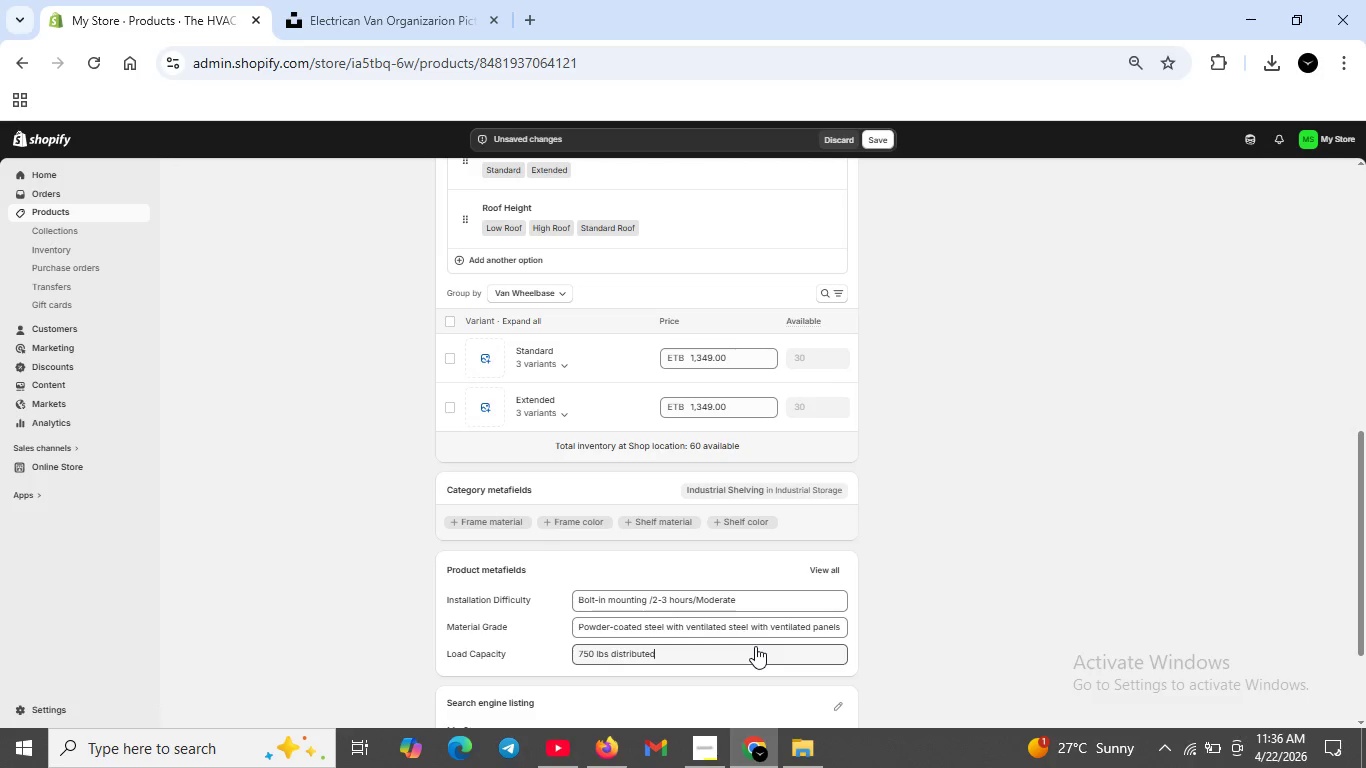 
left_click([874, 144])
 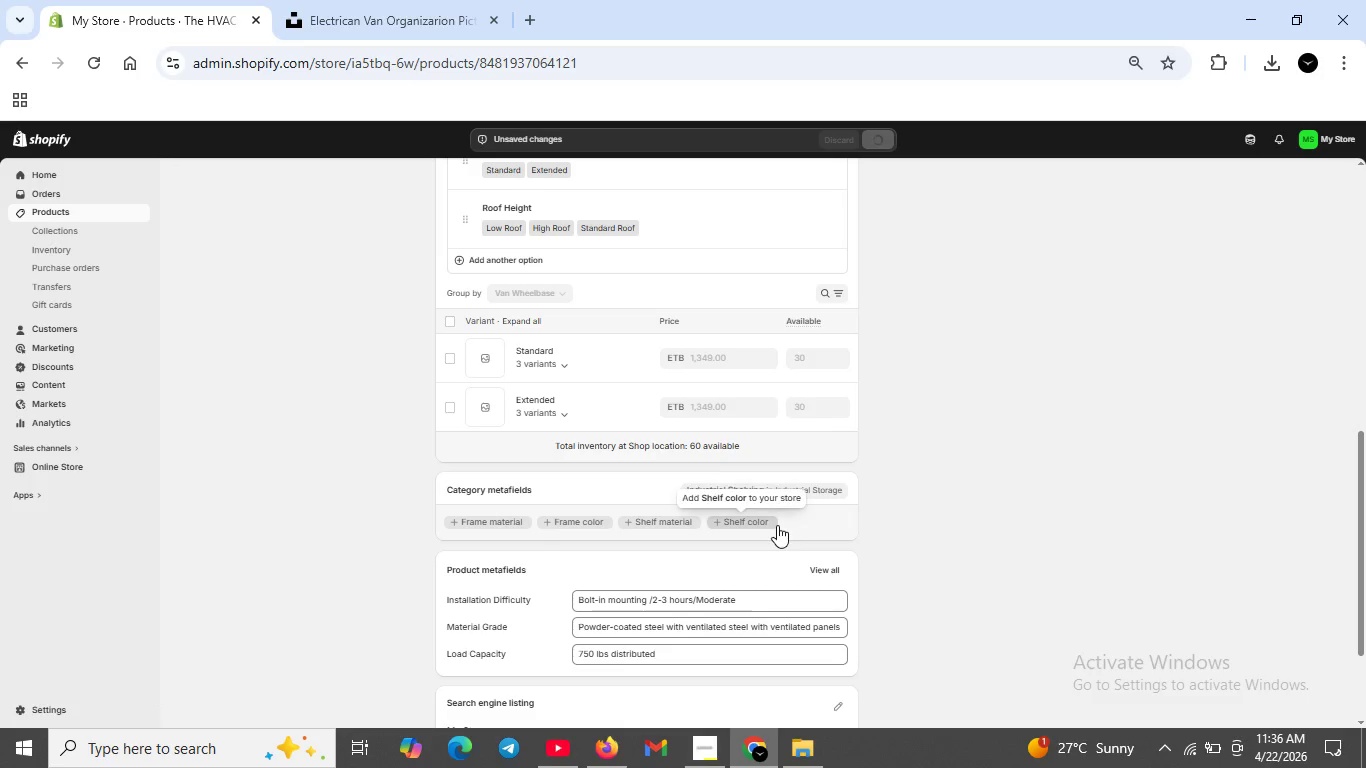 
scroll: coordinate [669, 547], scroll_direction: up, amount: 8.0
 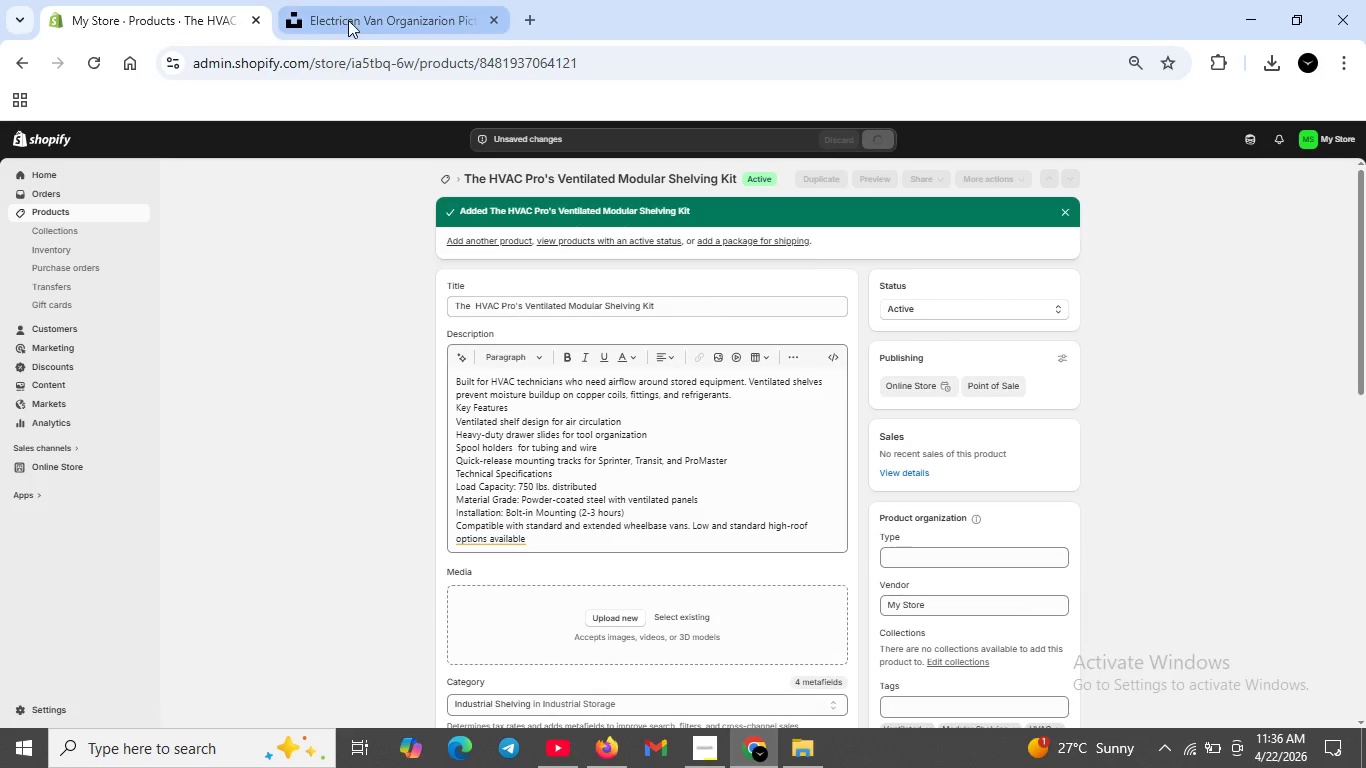 
left_click([348, 20])
 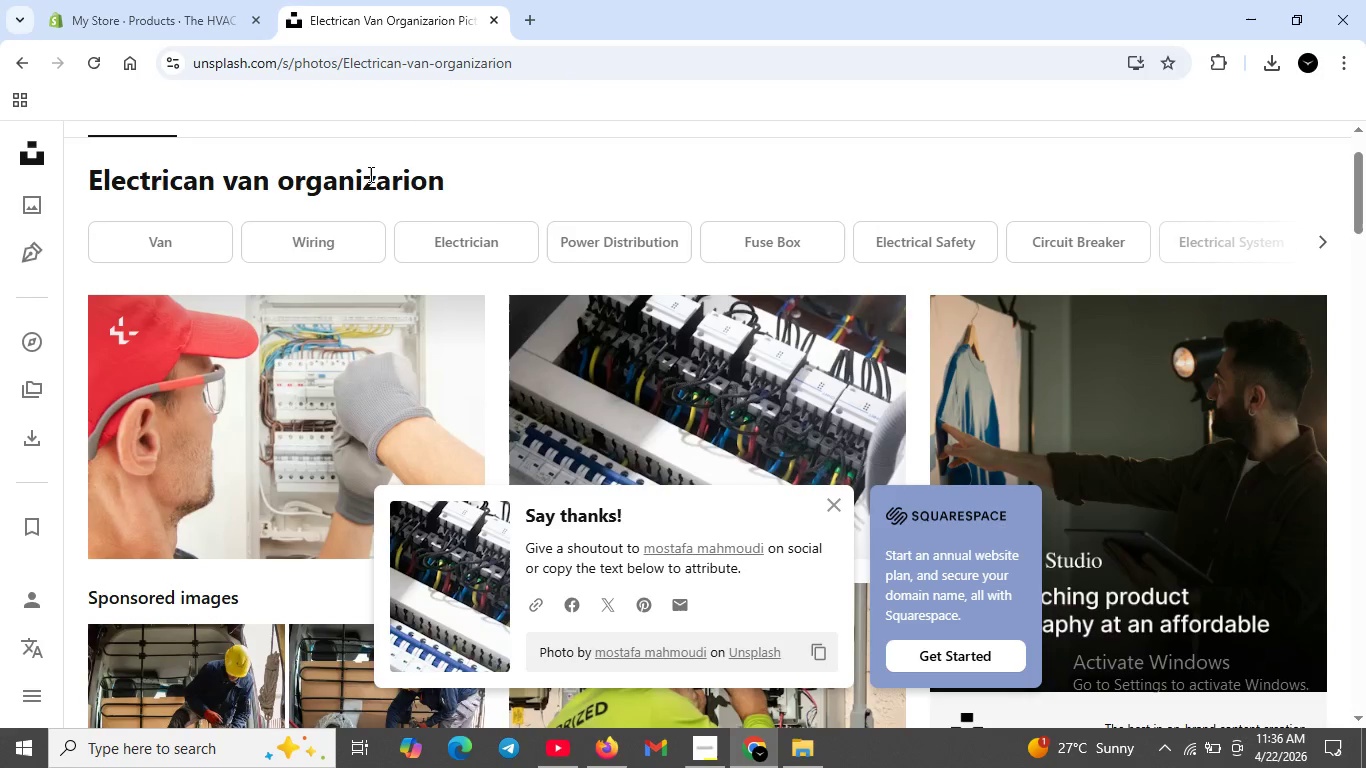 
scroll: coordinate [365, 180], scroll_direction: up, amount: 5.0
 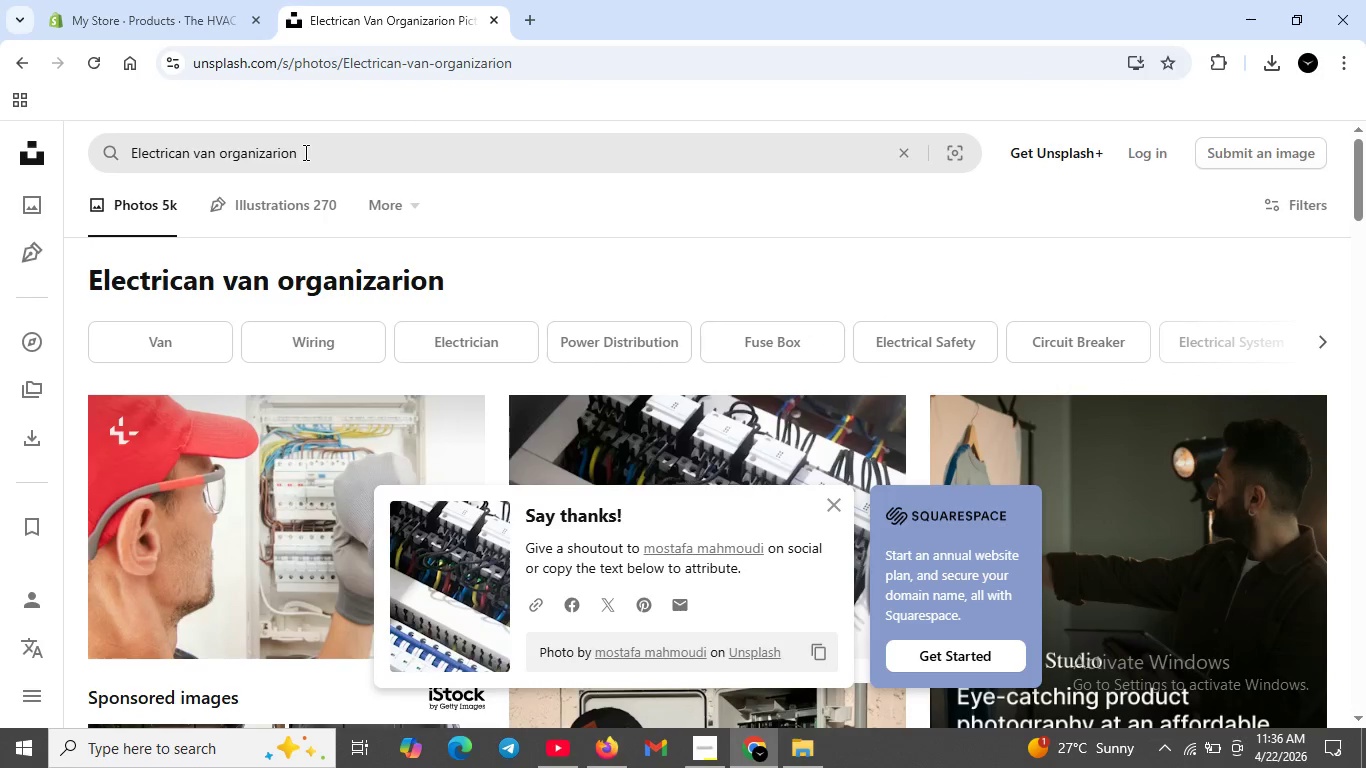 
left_click_drag(start_coordinate=[304, 152], to_coordinate=[46, 139])
 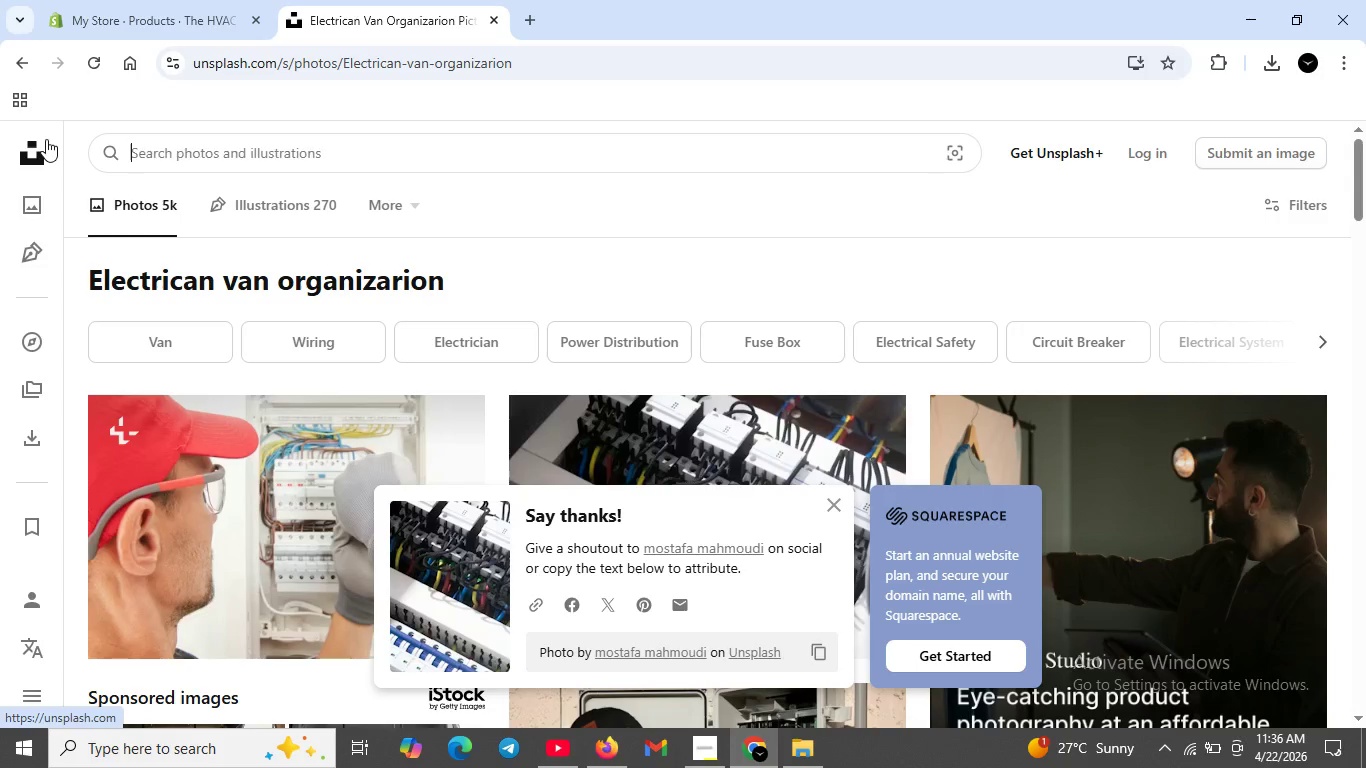 
key(Backspace)
type(HVAC vaan sheli)
key(Backspace)
key(Backspace)
type(lvng)
 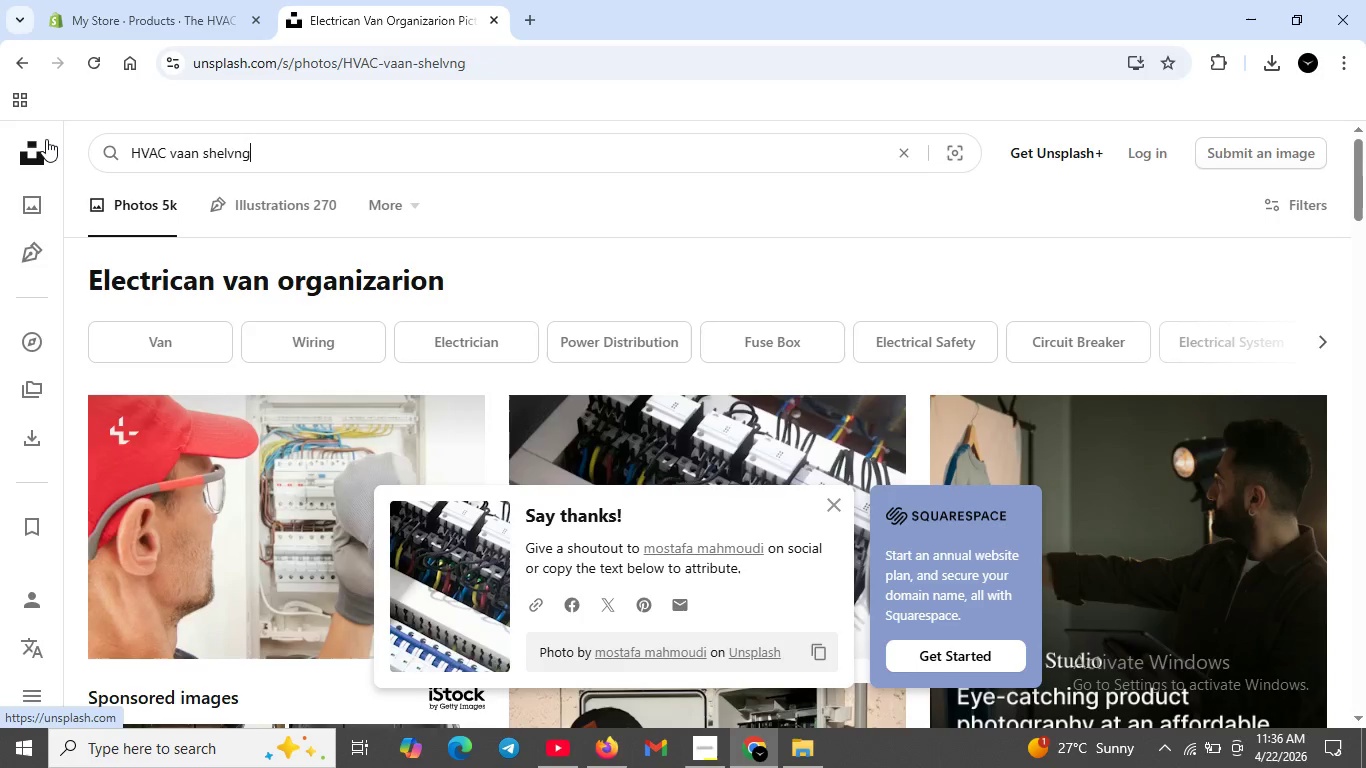 
key(Enter)
 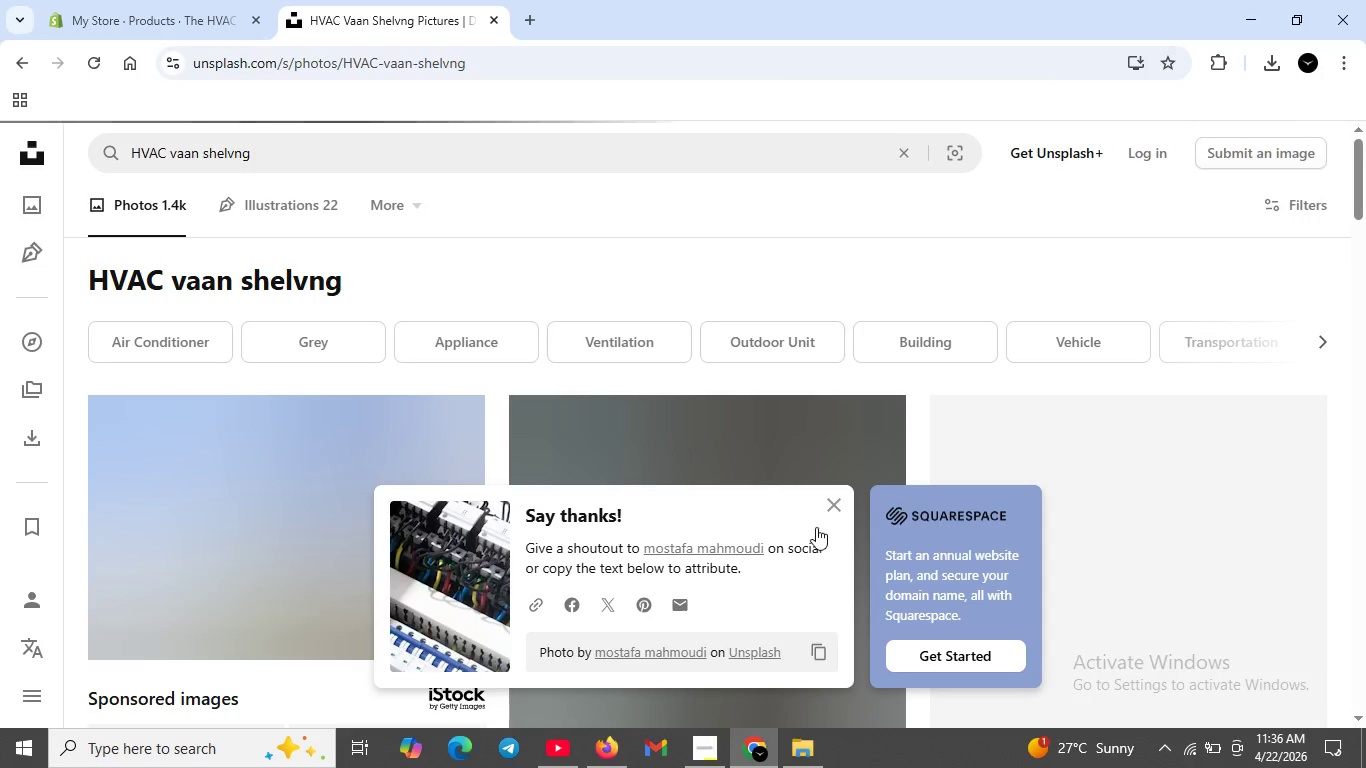 
left_click([831, 502])
 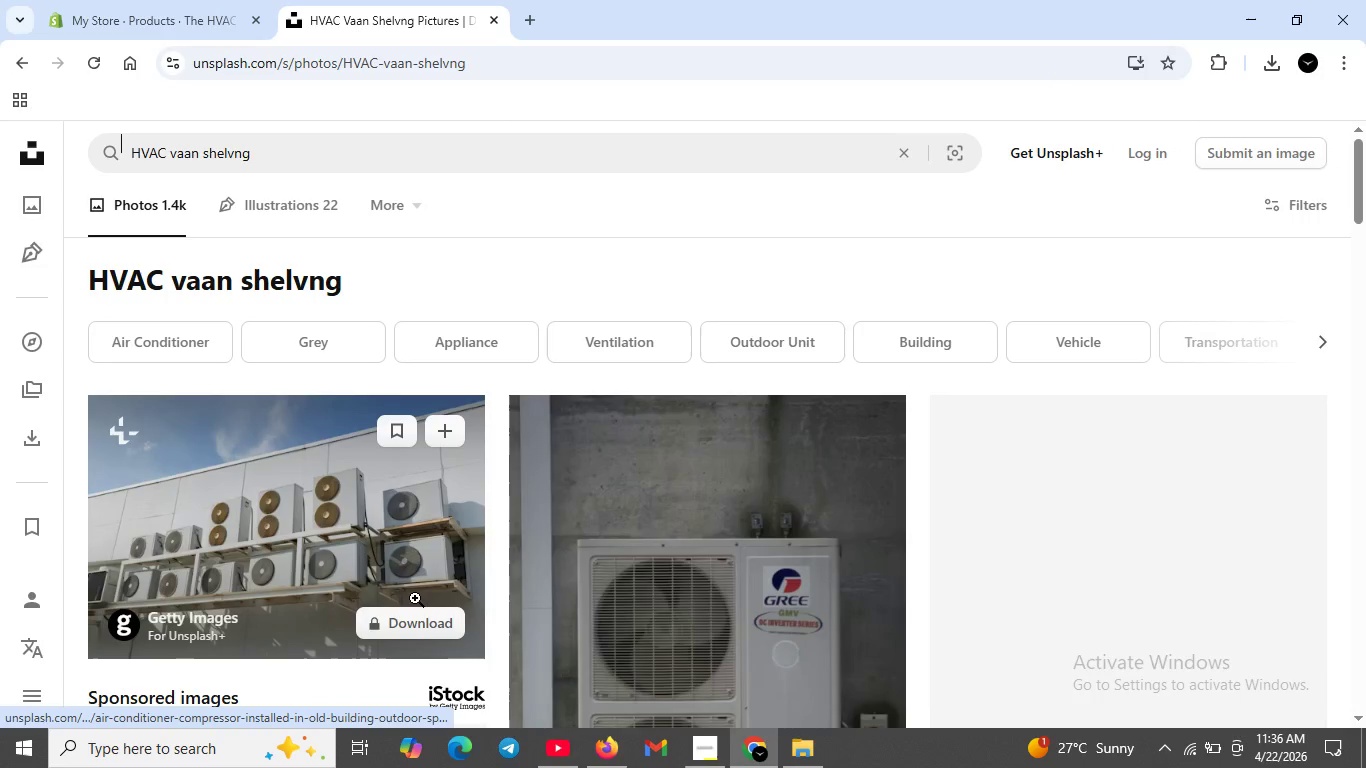 
scroll: coordinate [976, 639], scroll_direction: down, amount: 9.0
 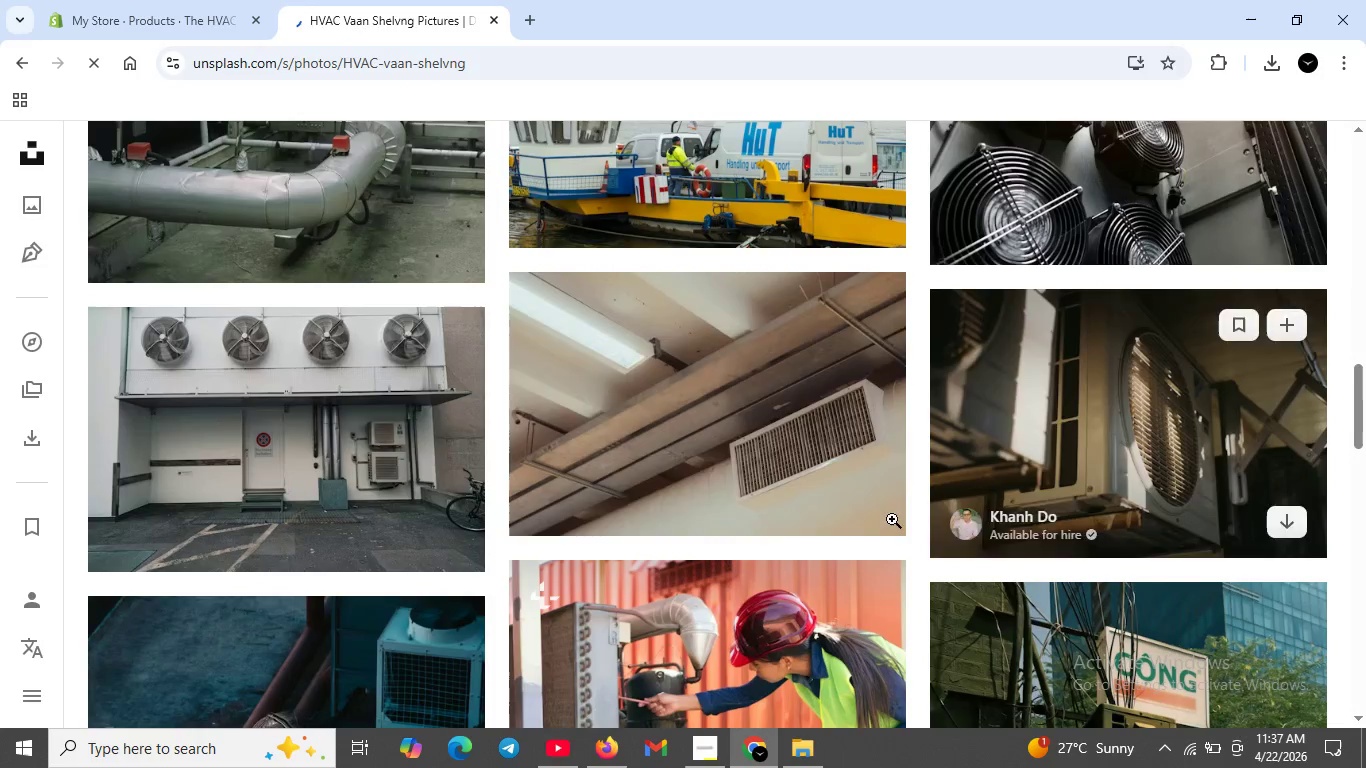 
wait(13.72)
 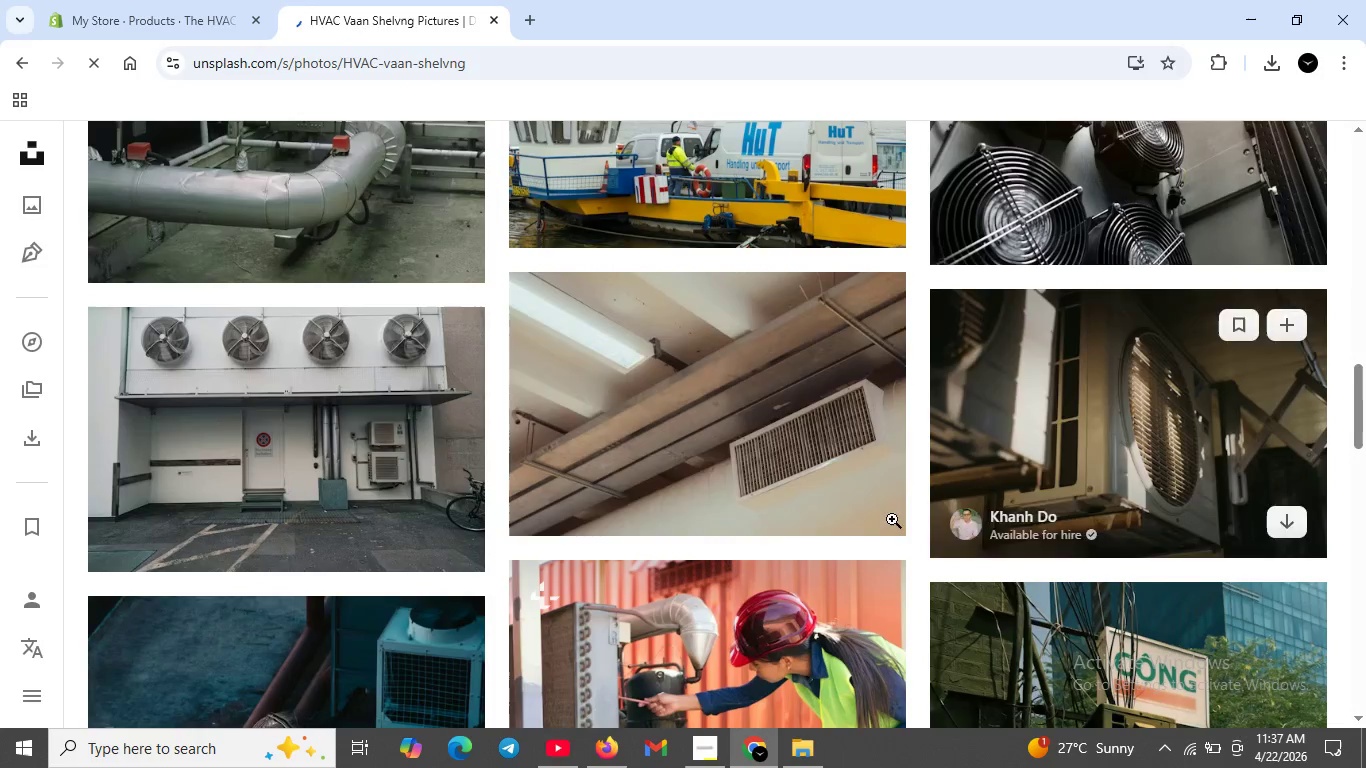 
left_click([717, 756])